 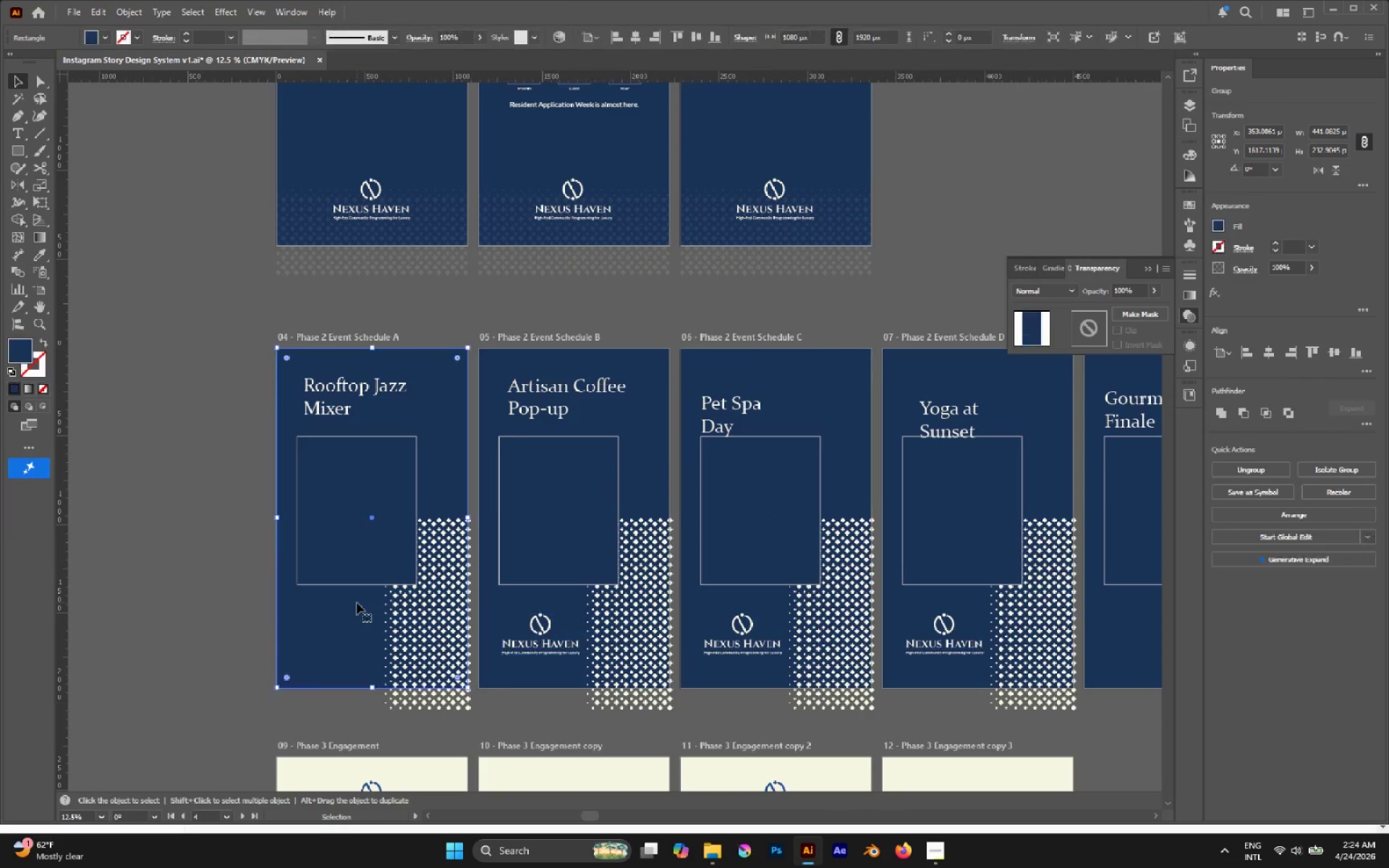 
key(Control+Shift+V)
 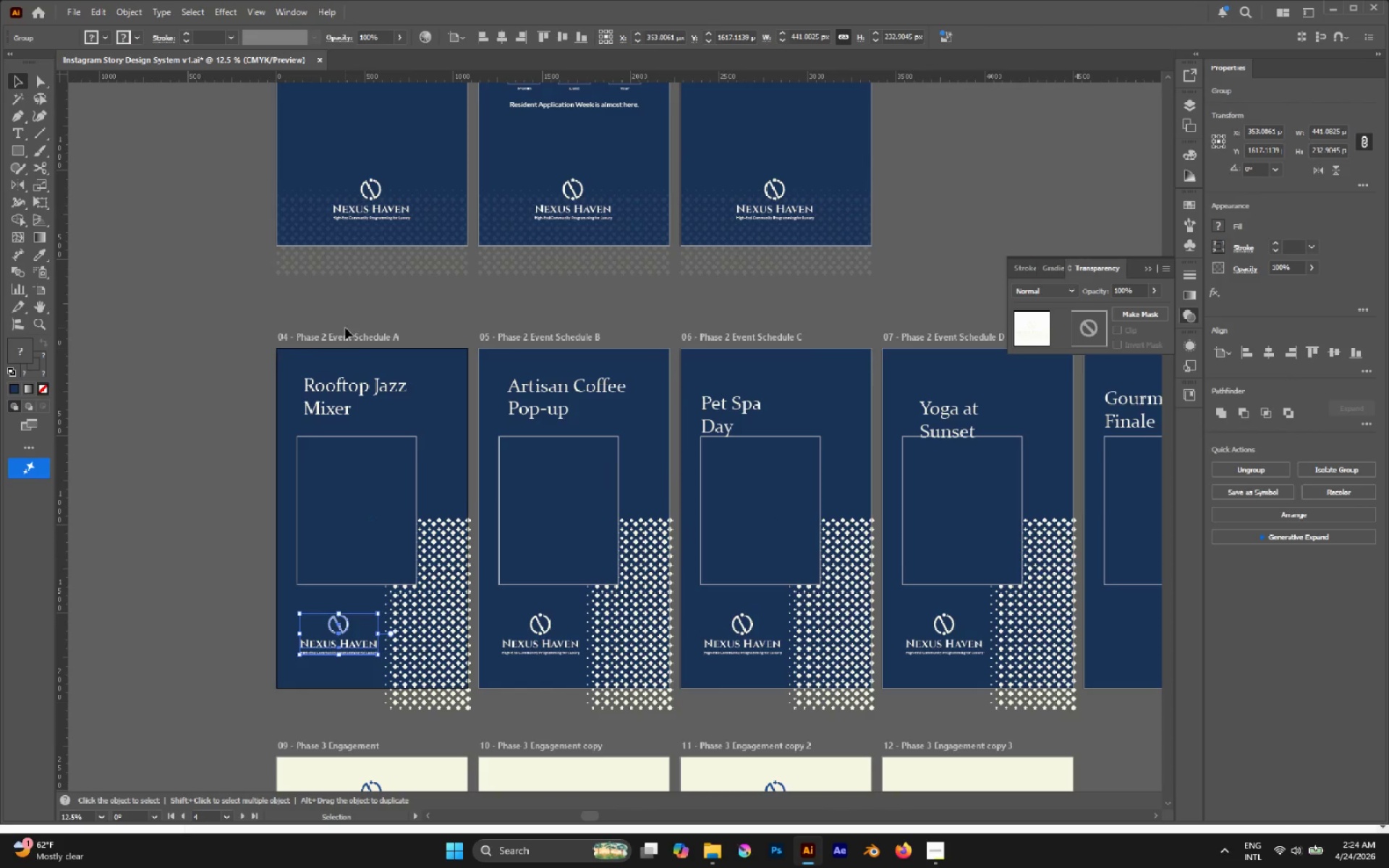 
left_click([337, 314])
 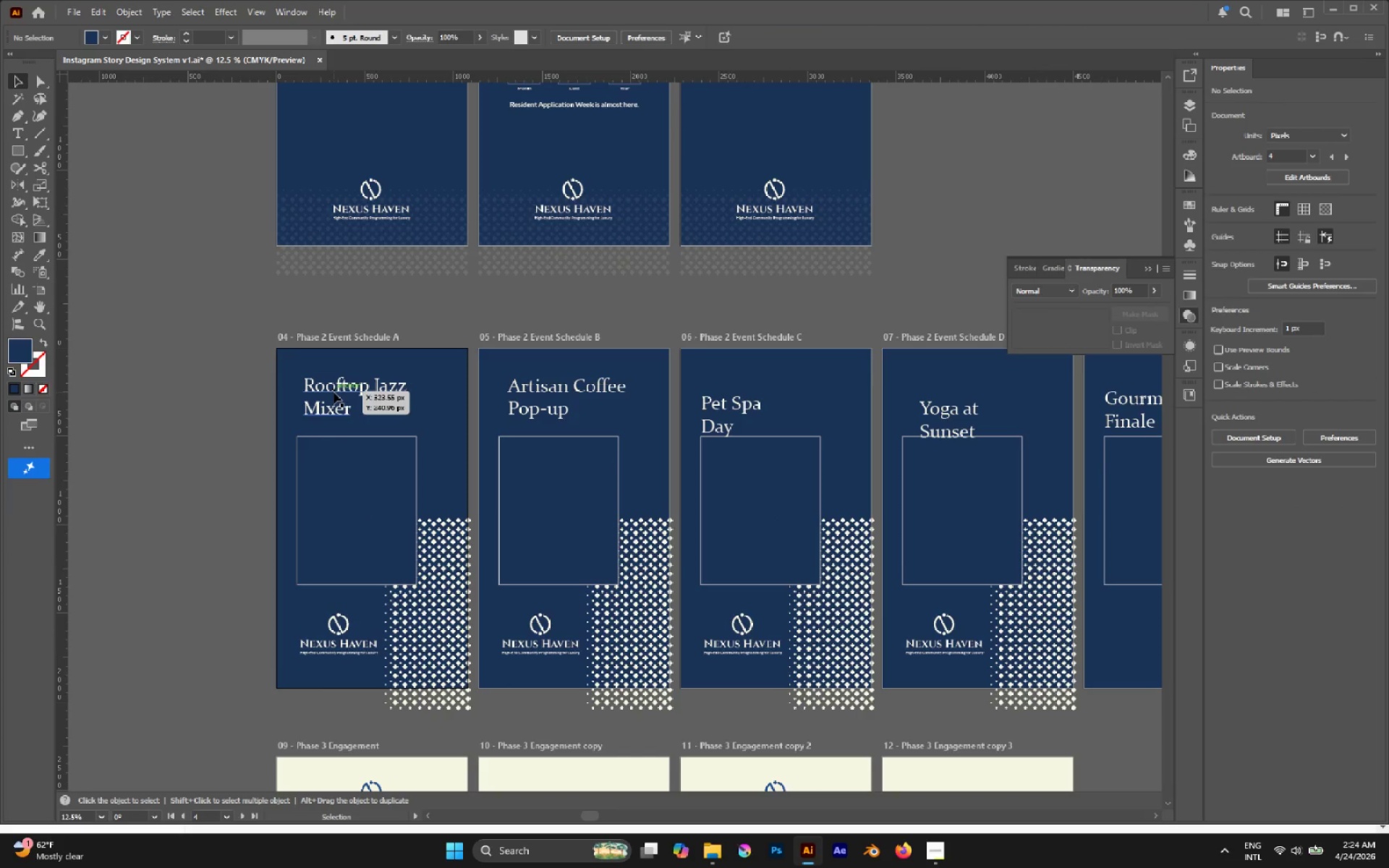 
left_click([334, 392])
 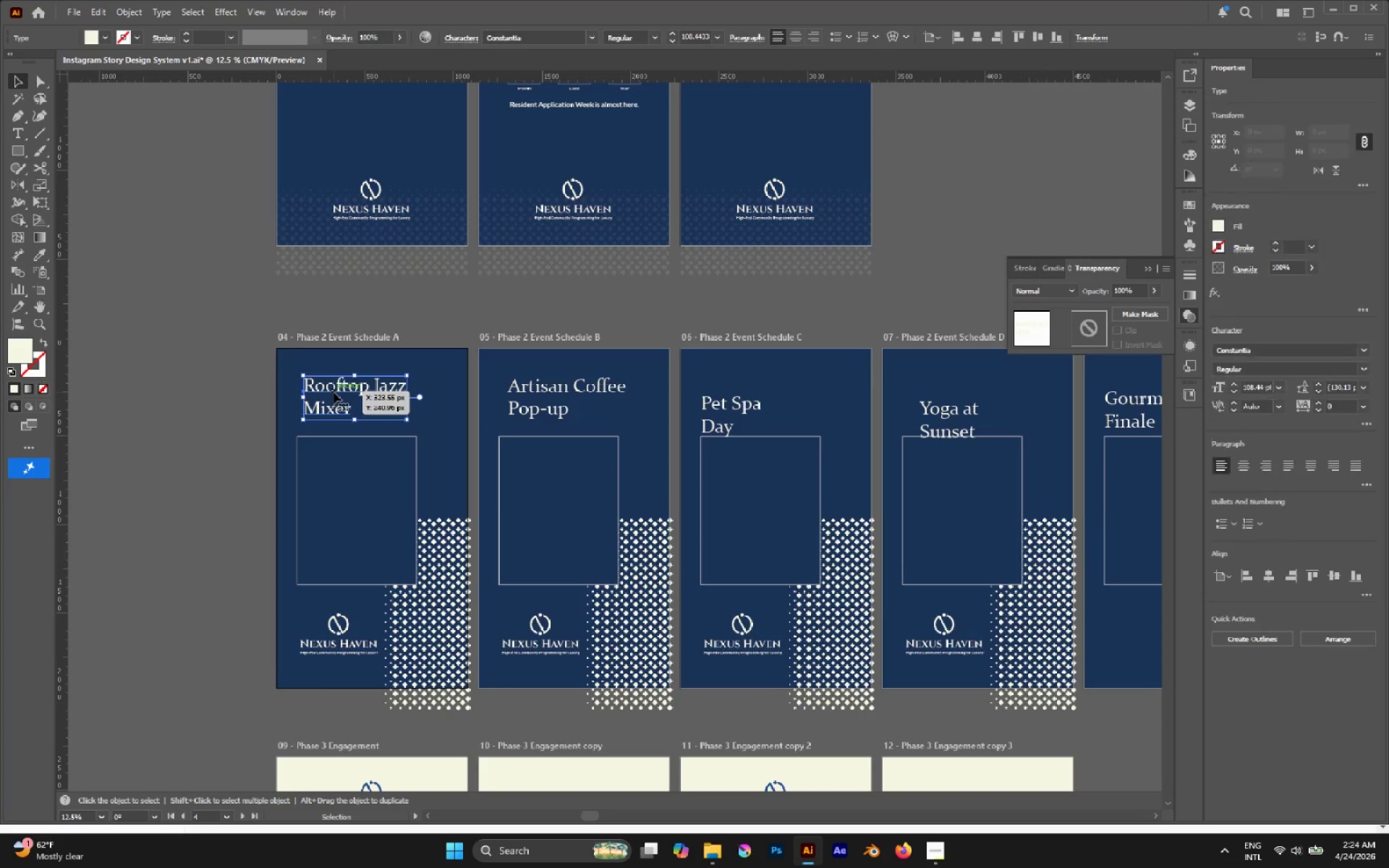 
left_click_drag(start_coordinate=[334, 392], to_coordinate=[328, 436])
 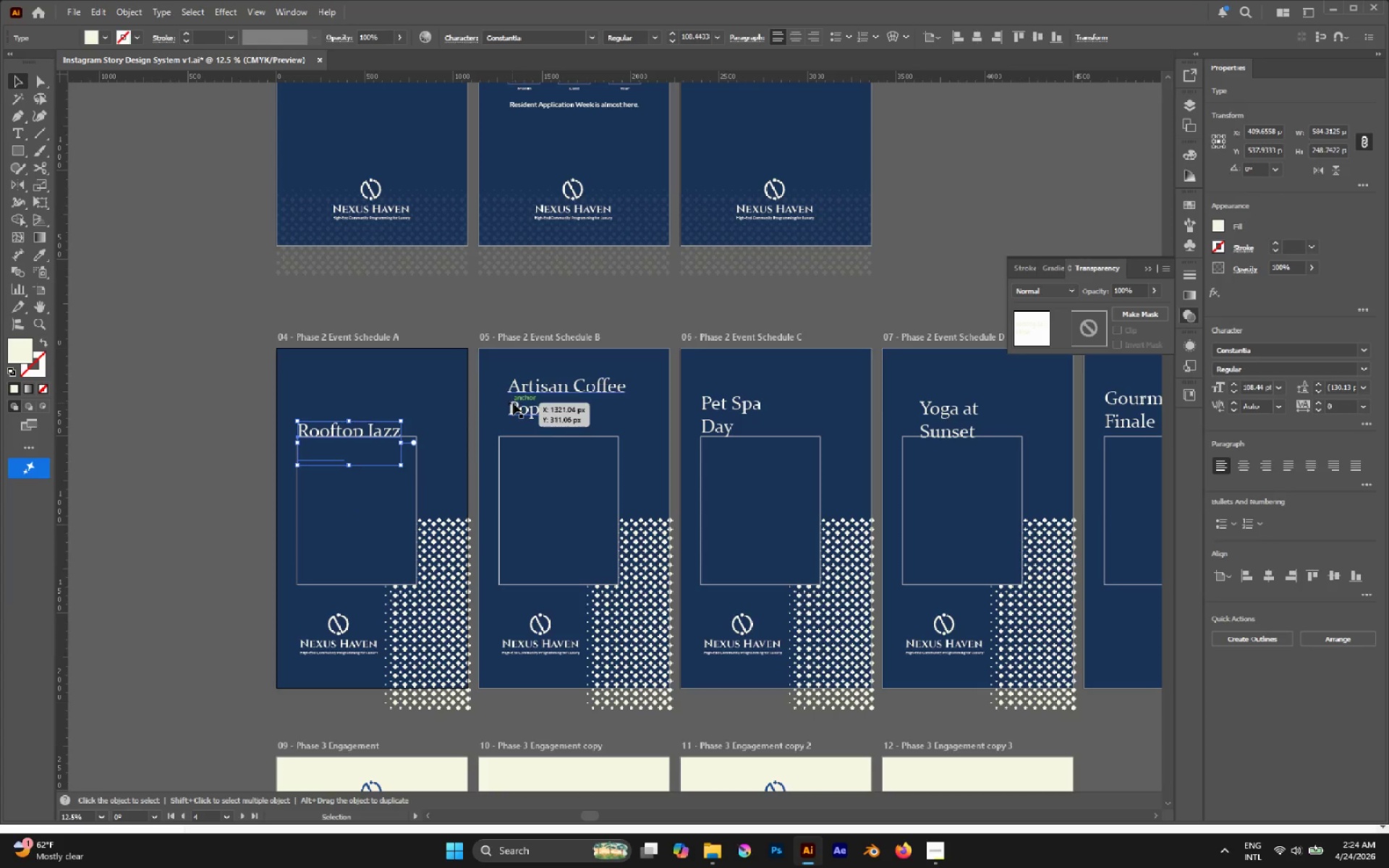 
left_click_drag(start_coordinate=[514, 403], to_coordinate=[504, 447])
 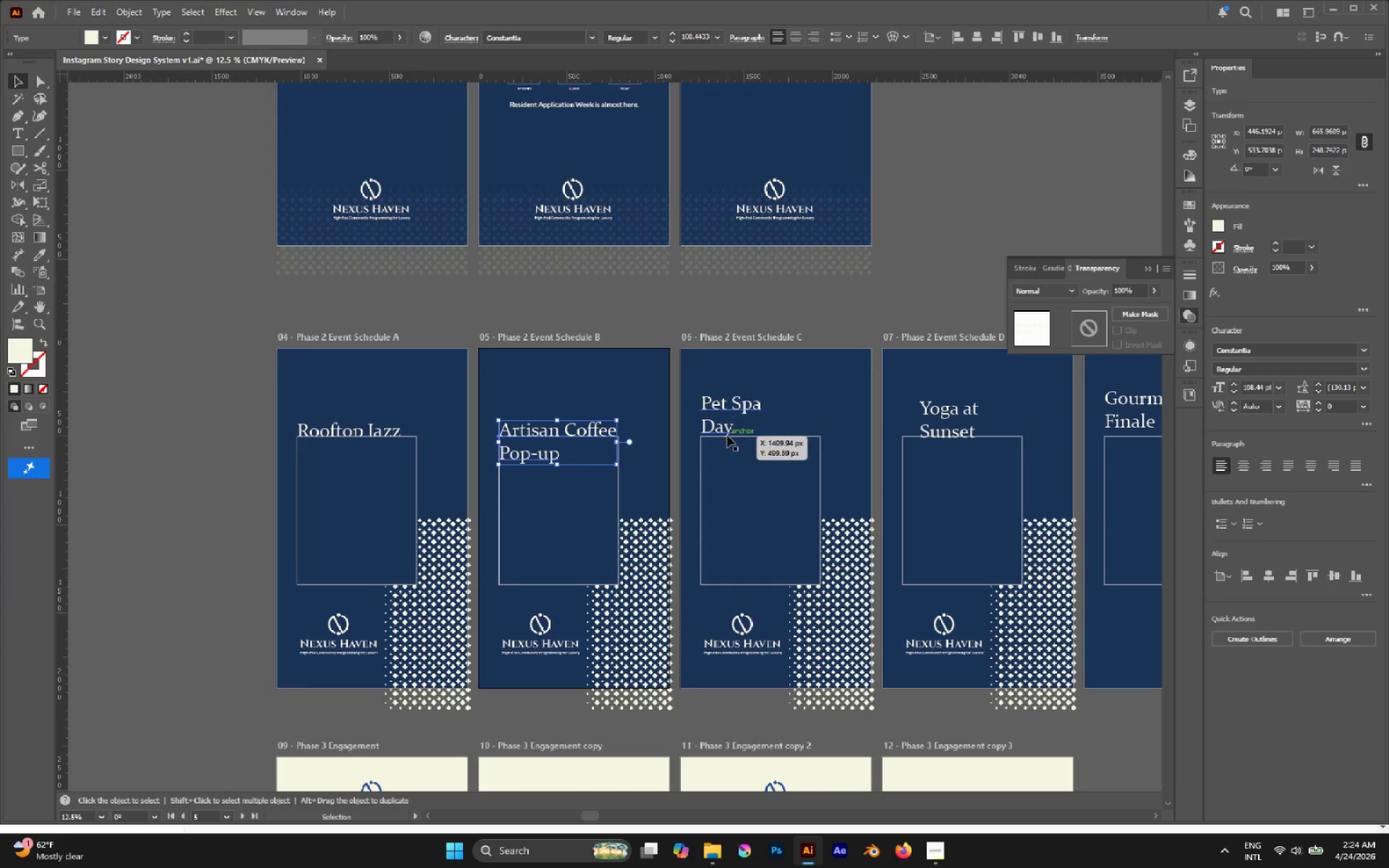 
left_click_drag(start_coordinate=[723, 429], to_coordinate=[721, 456])
 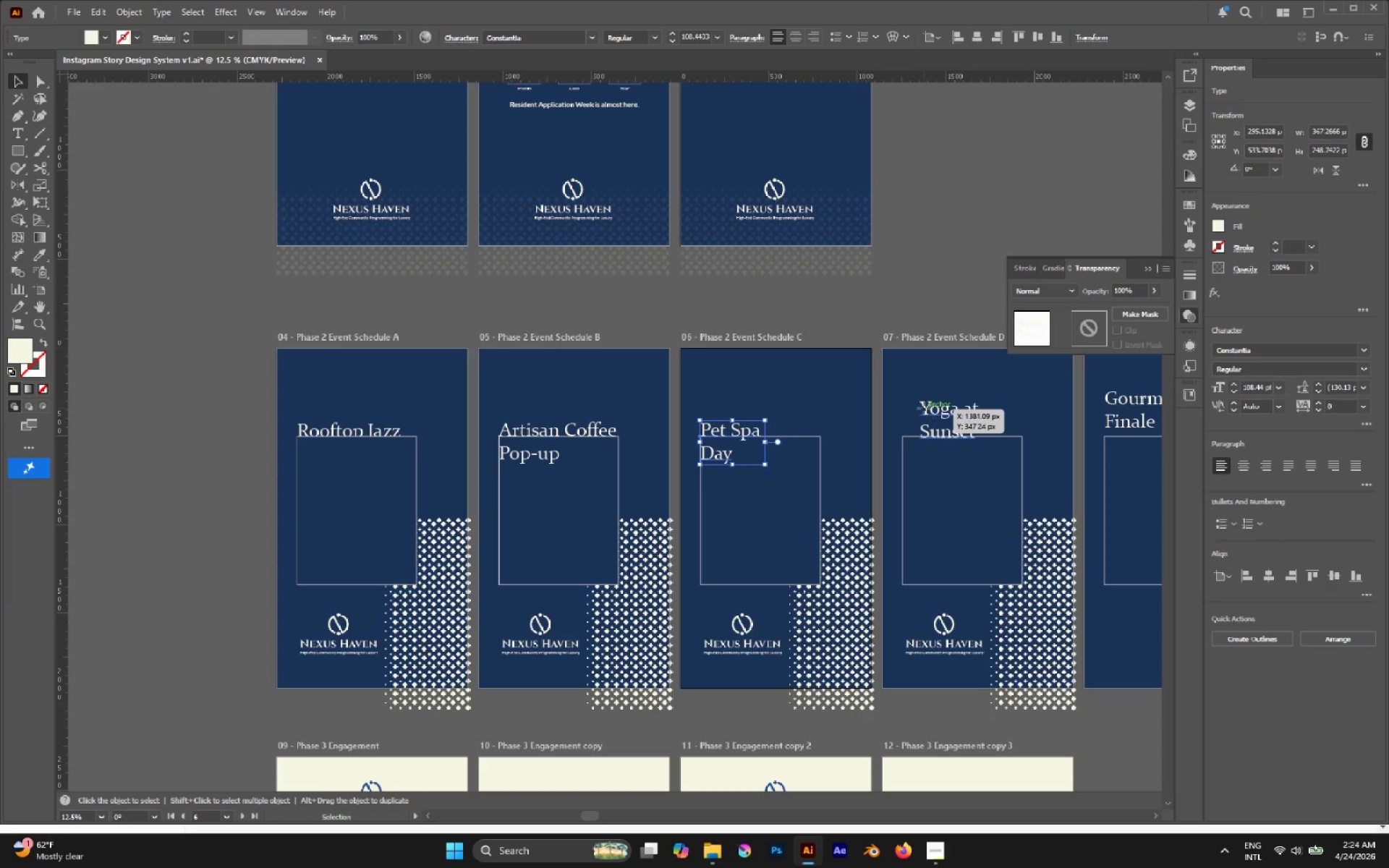 
left_click_drag(start_coordinate=[924, 408], to_coordinate=[907, 430])
 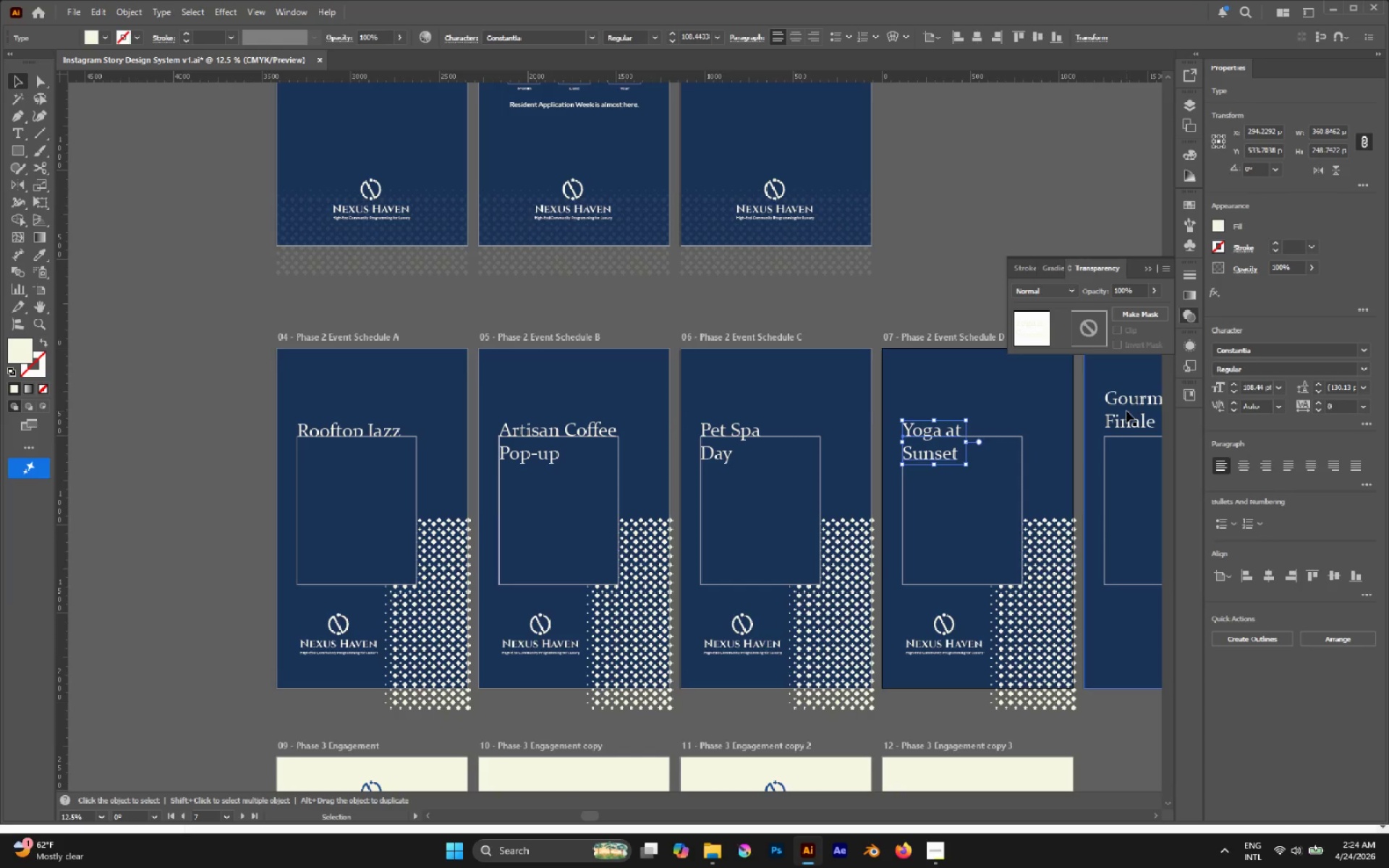 
left_click_drag(start_coordinate=[1126, 411], to_coordinate=[1130, 430])
 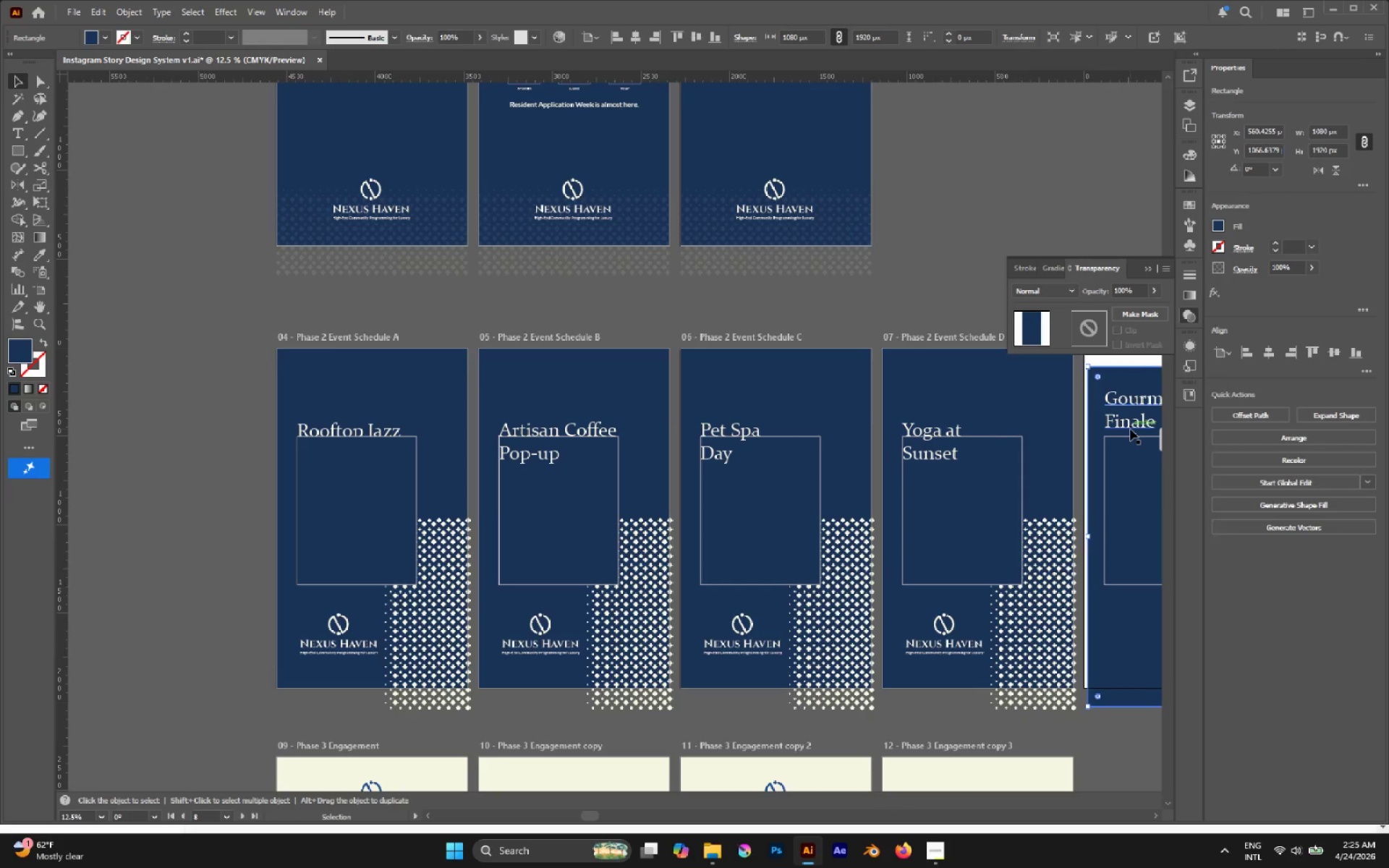 
key(Control+Z)
 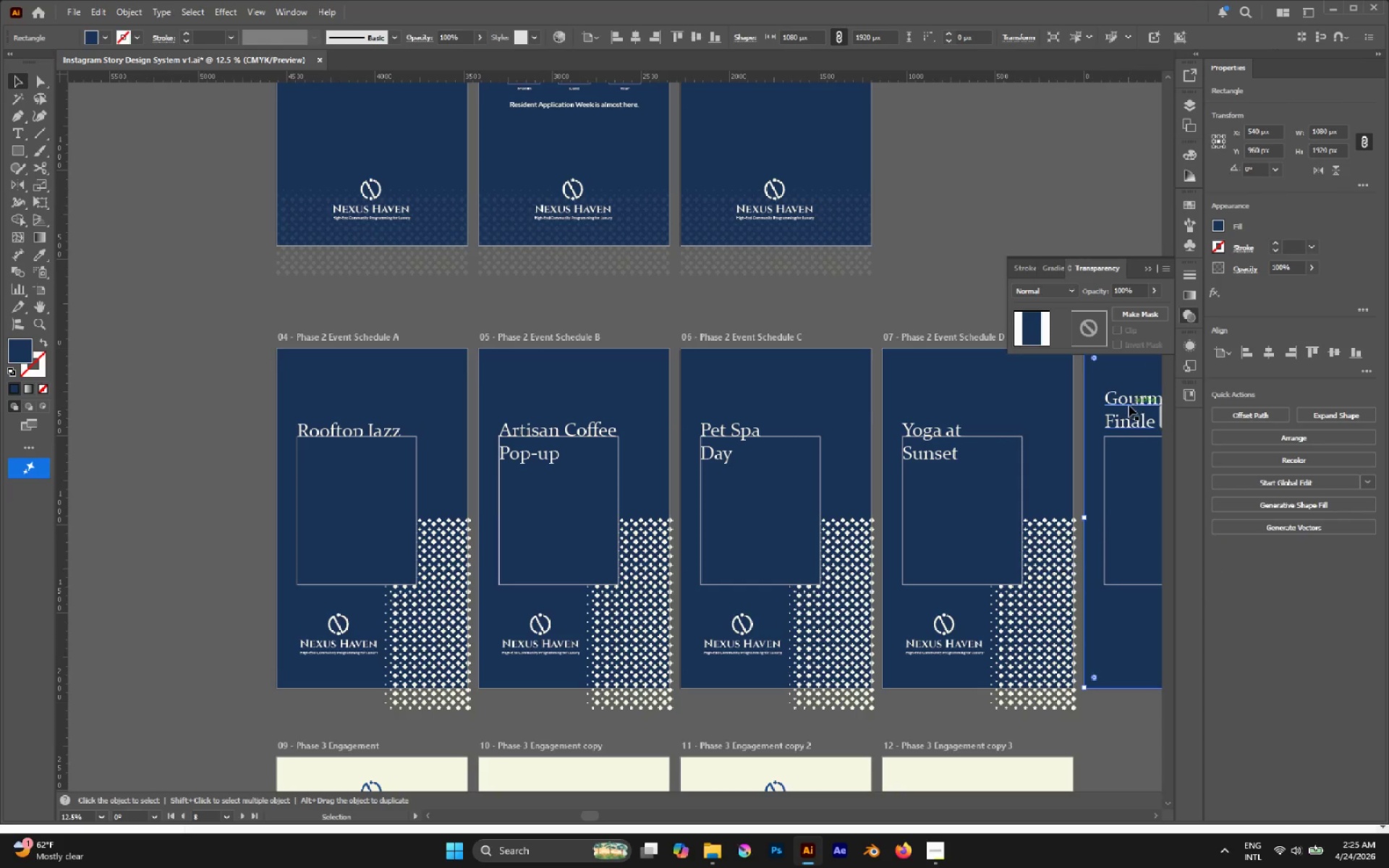 
left_click([1129, 405])
 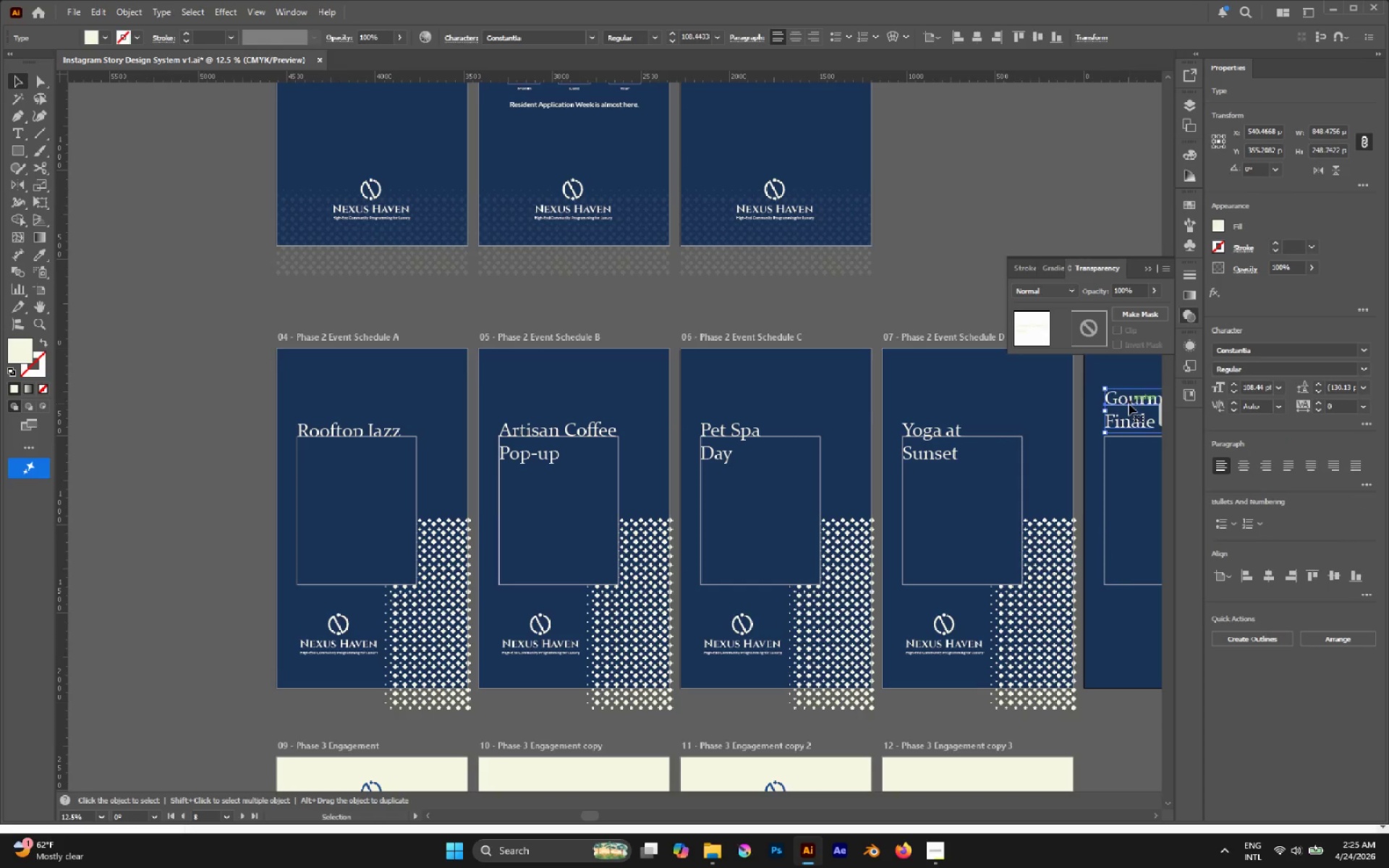 
left_click_drag(start_coordinate=[1129, 404], to_coordinate=[1133, 432])
 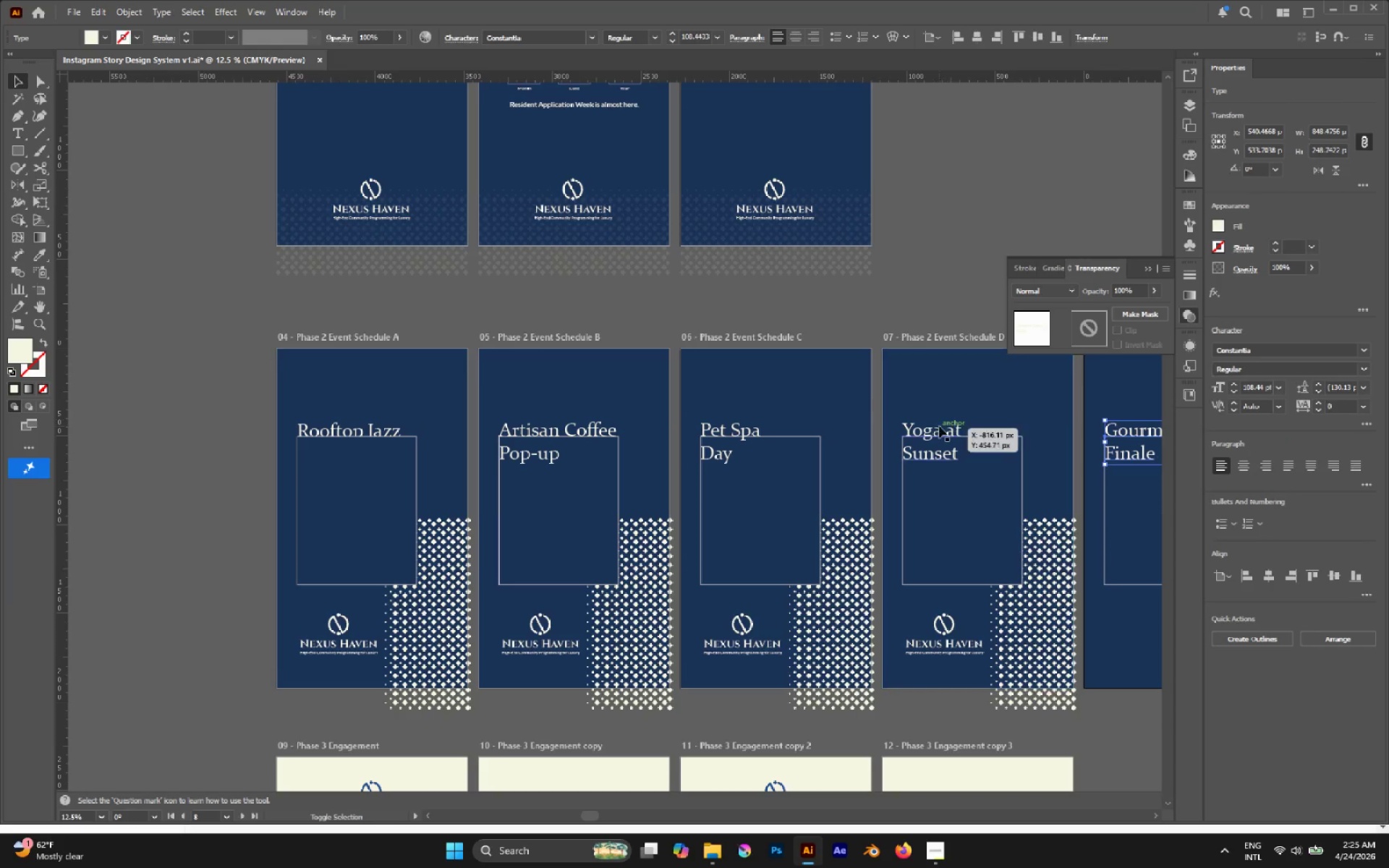 
hold_key(key=ShiftLeft, duration=1.45)
 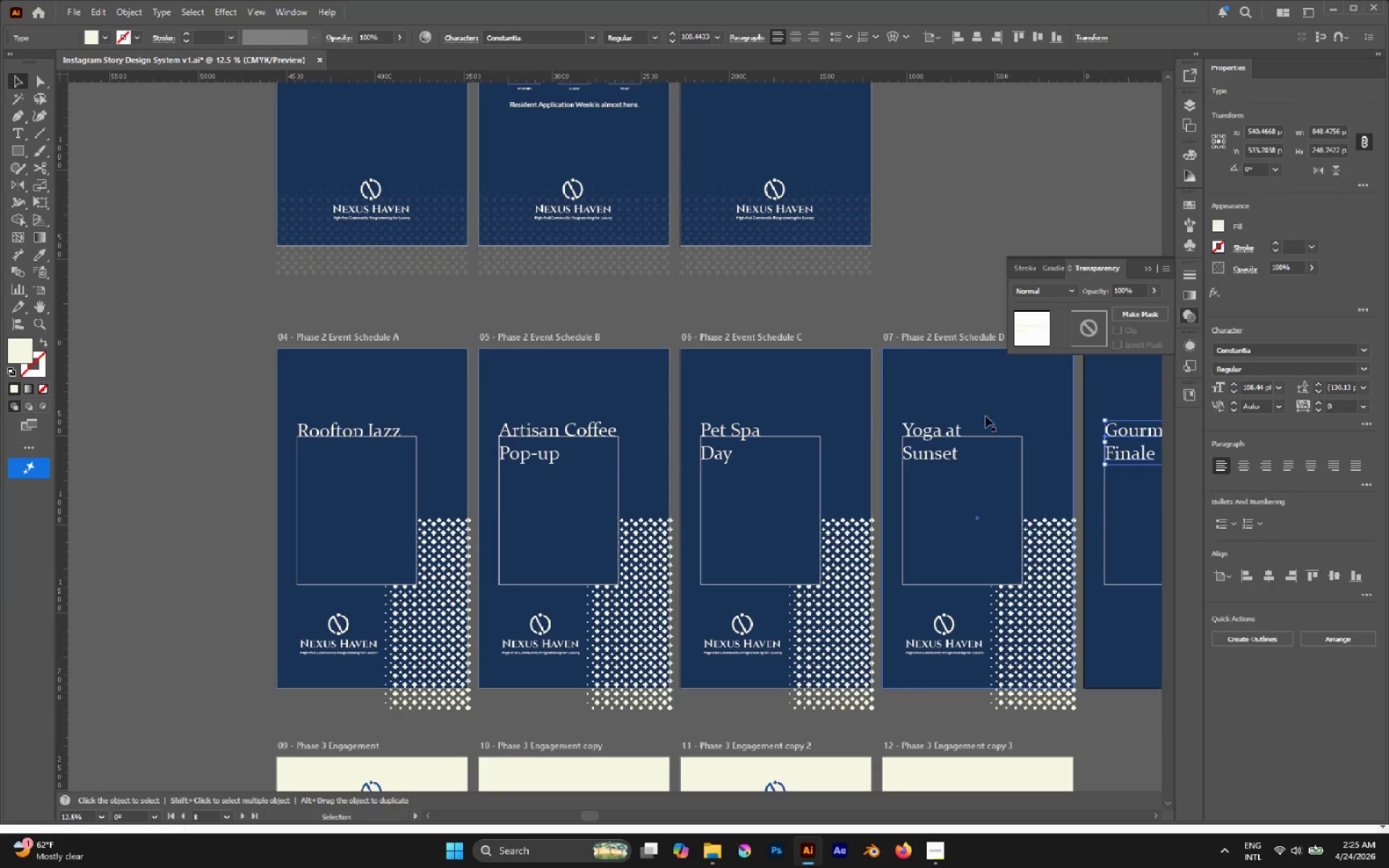 
hold_key(key=ShiftLeft, duration=3.66)
left_click([939, 426])
 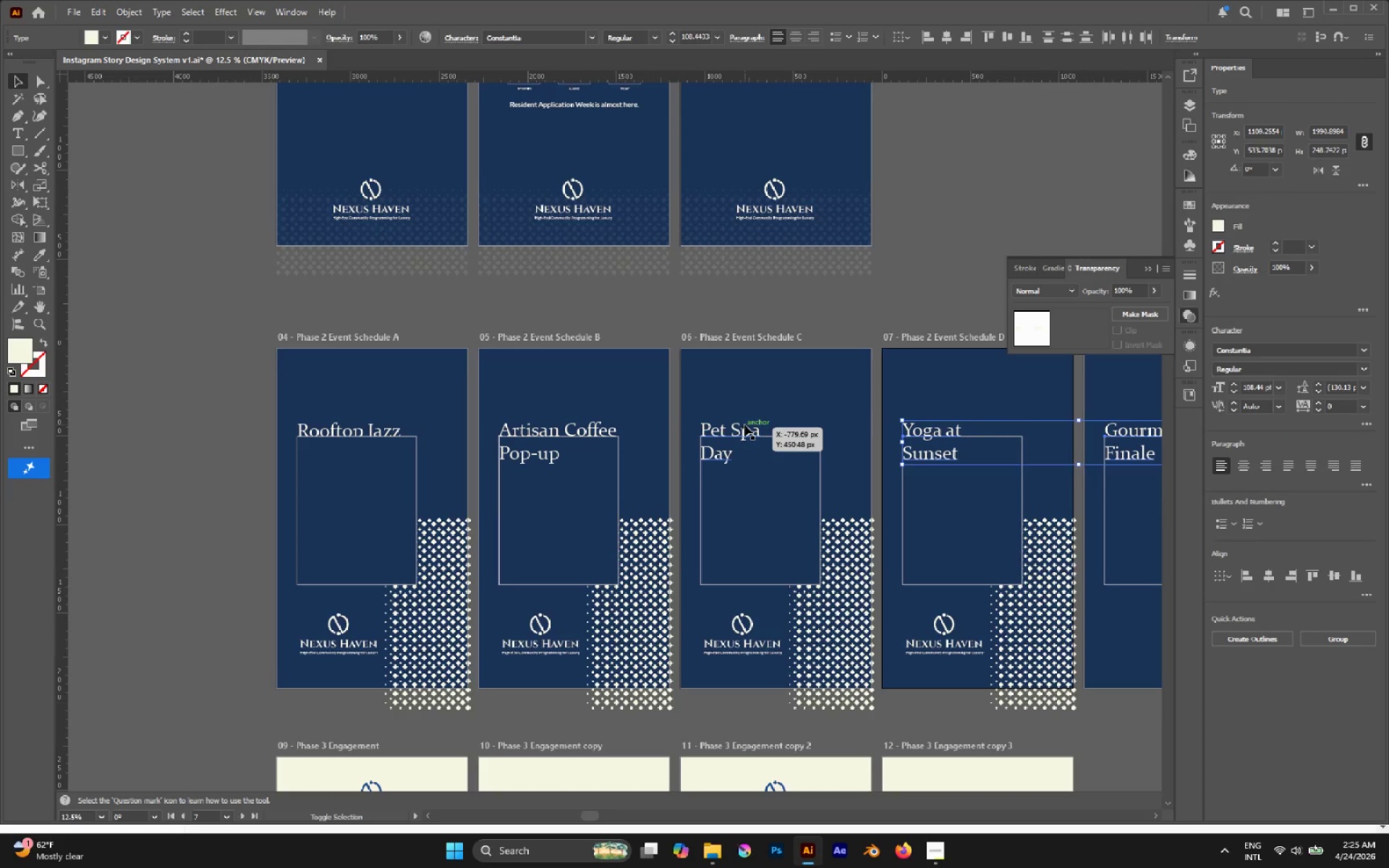 
left_click([744, 425])
 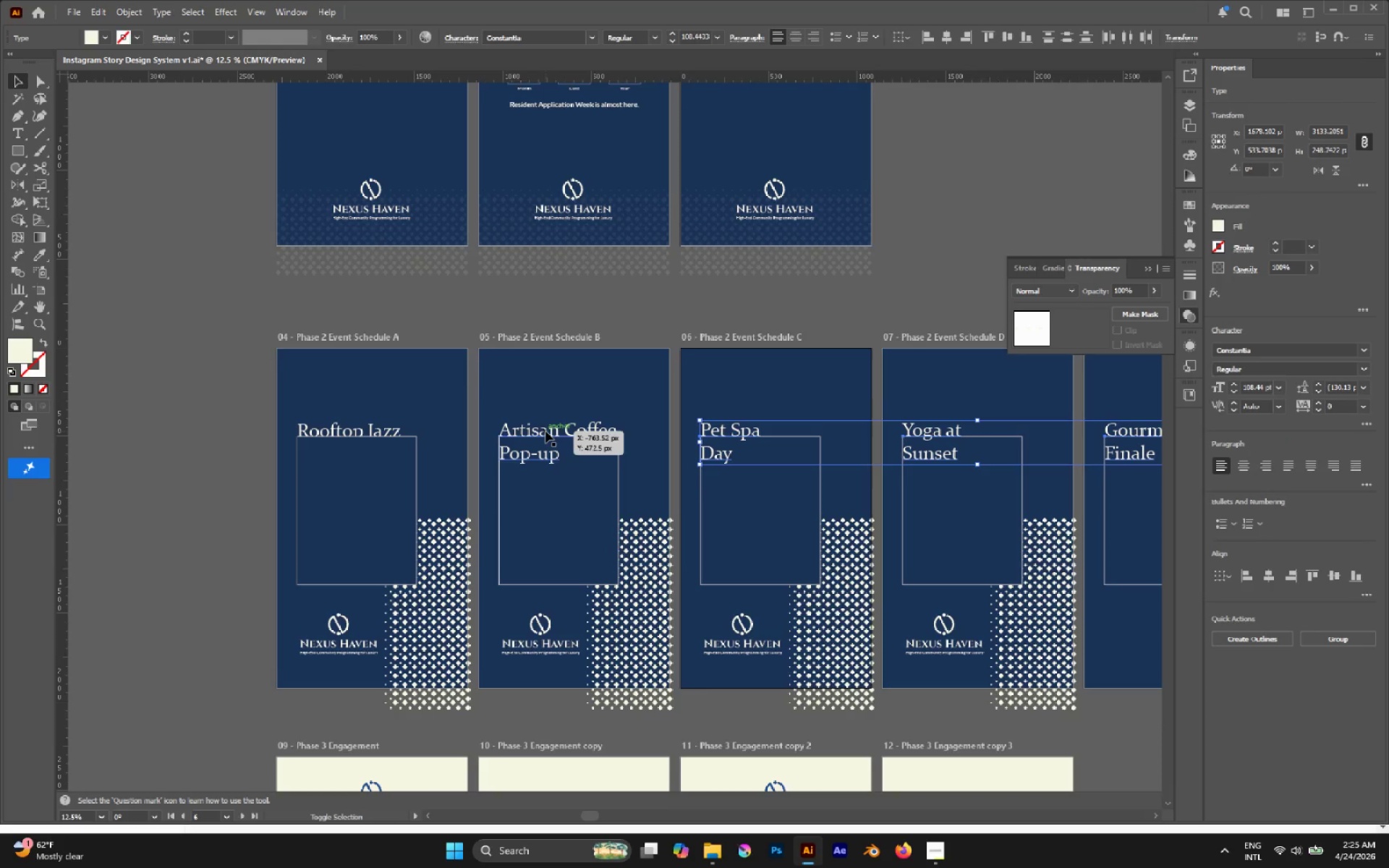 
left_click([545, 431])
 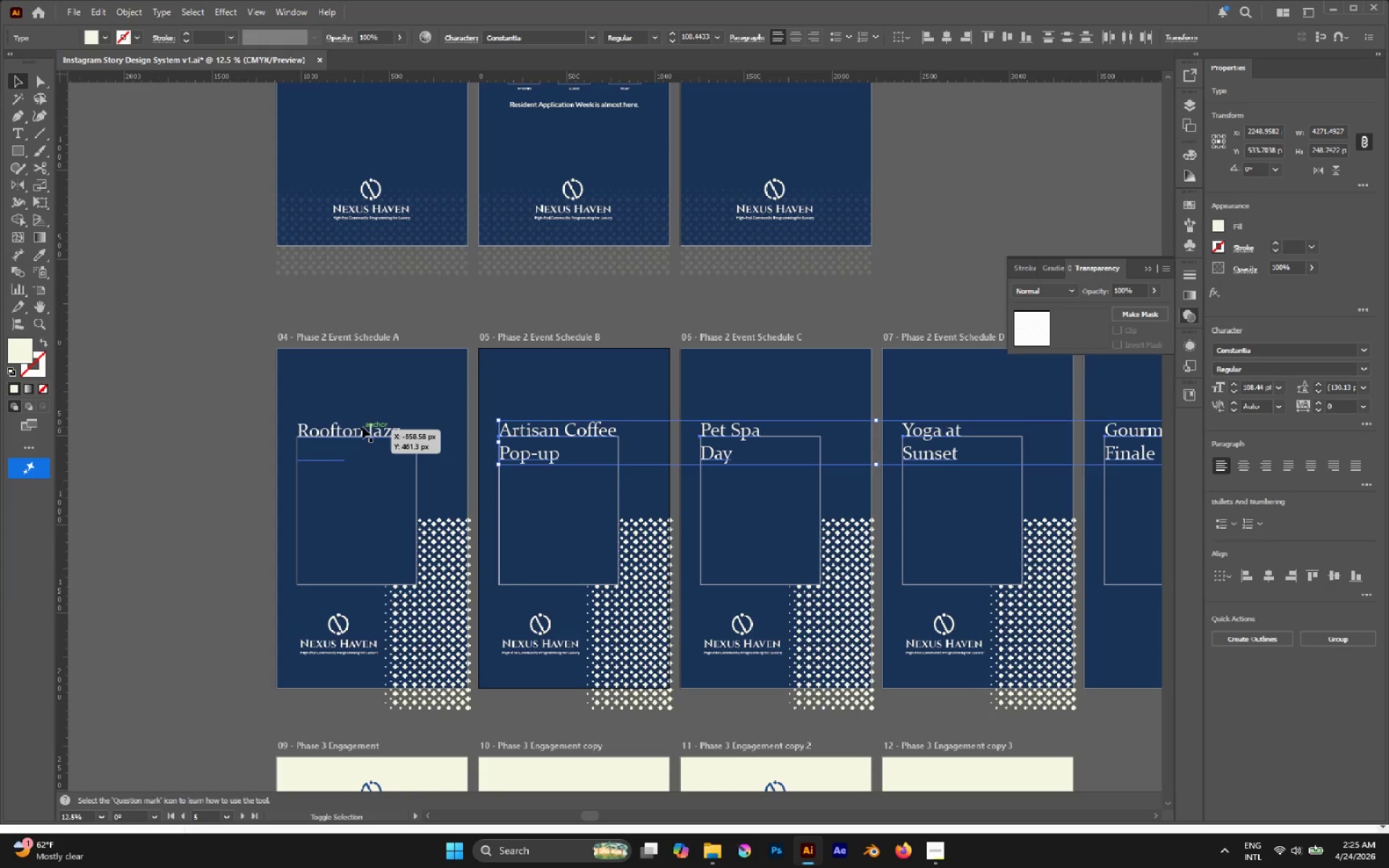 
left_click([362, 427])
 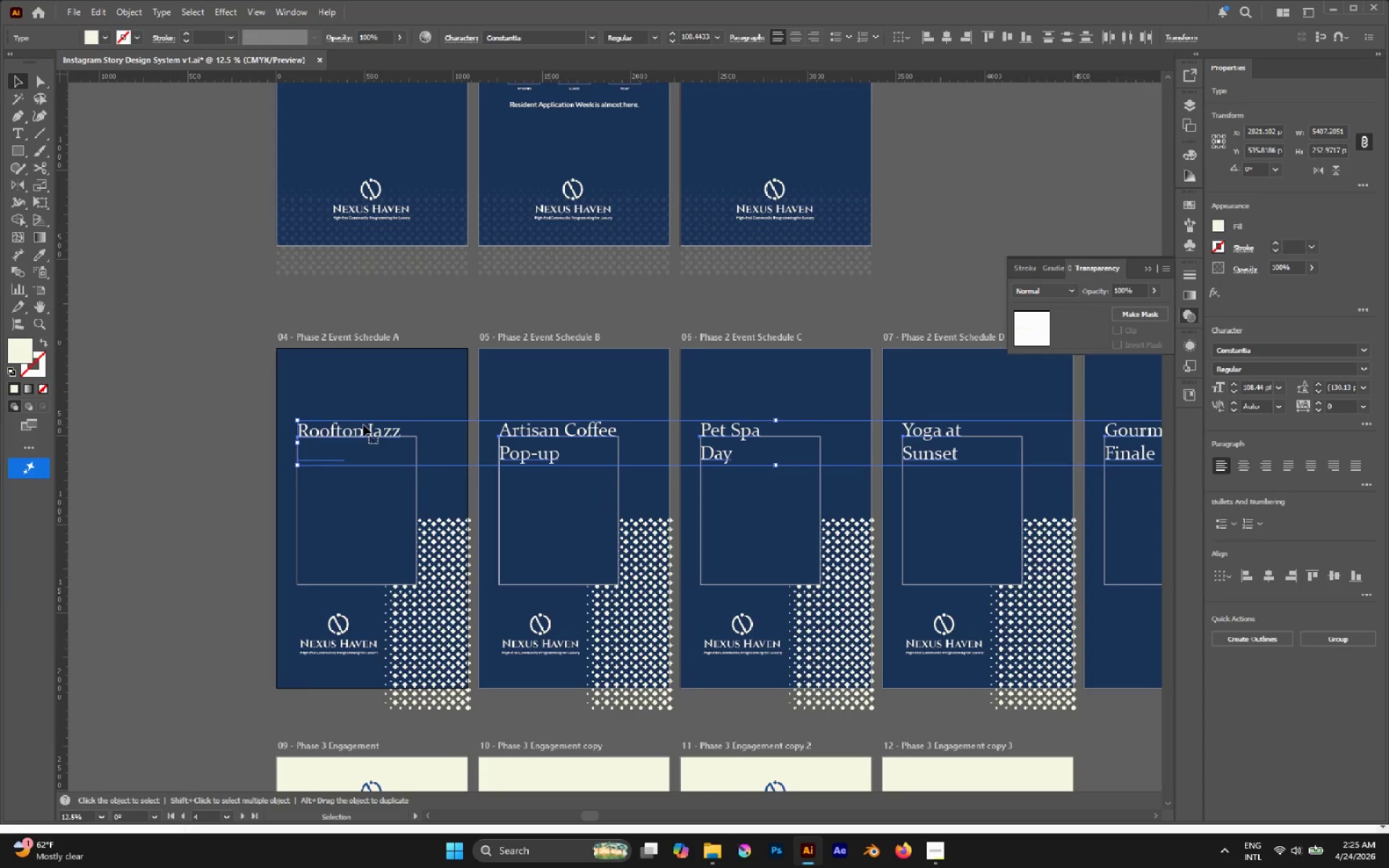 
key(Shift+ArrowUp)
 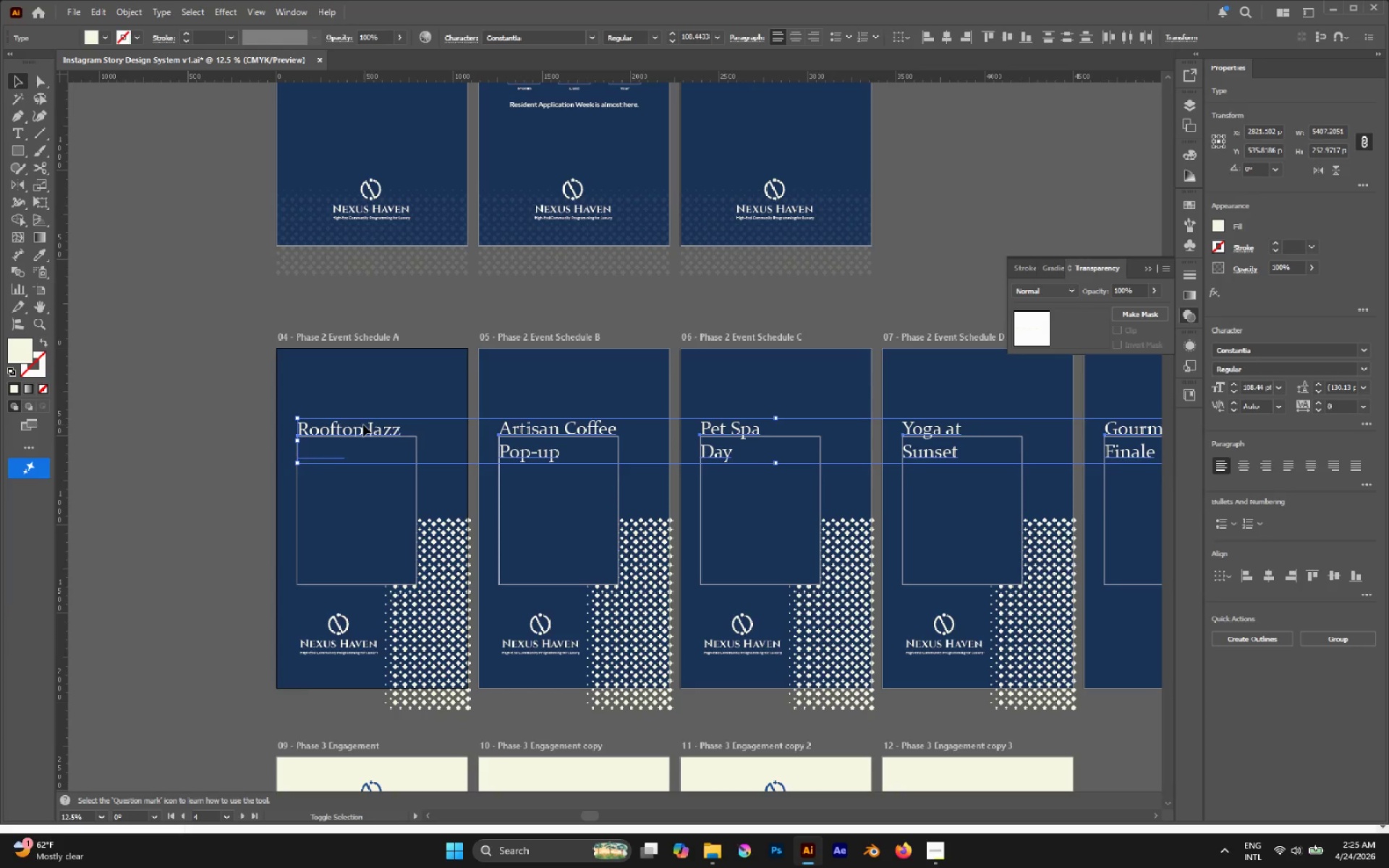 
key(Shift+ArrowUp)
 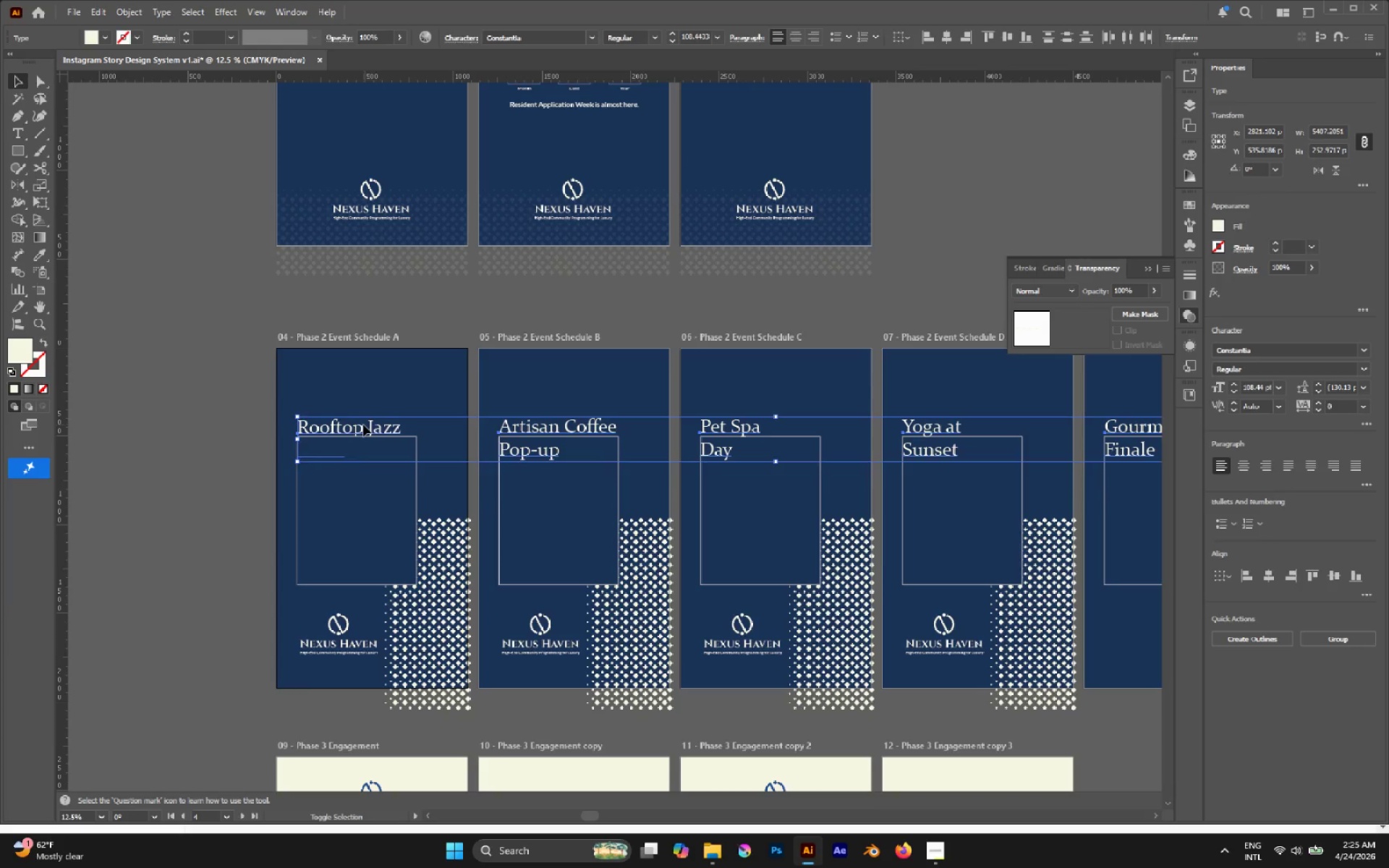 
hold_key(key=ArrowUp, duration=1.14)
 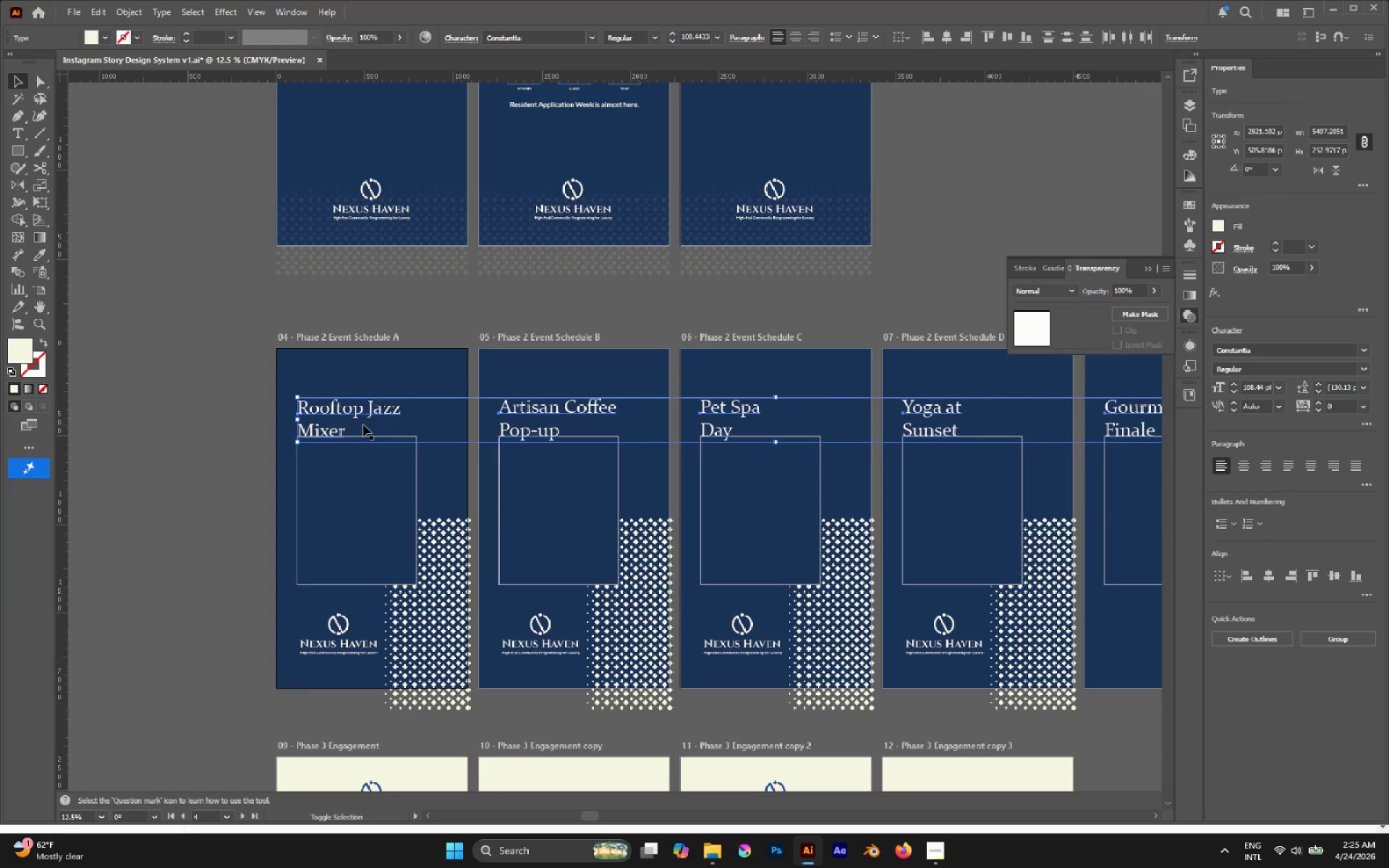 
key(Shift+ArrowUp)
 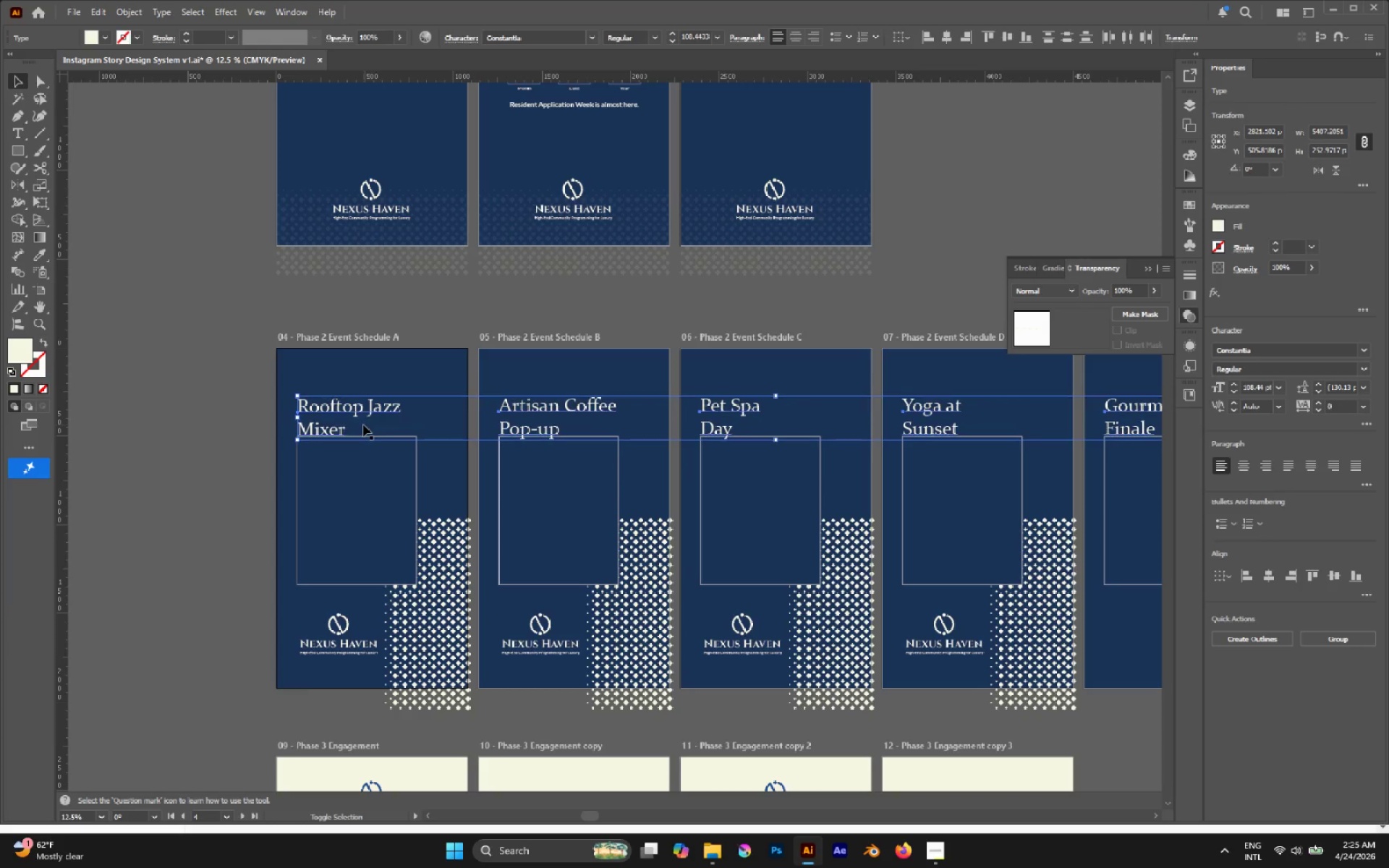 
key(Shift+ArrowUp)
 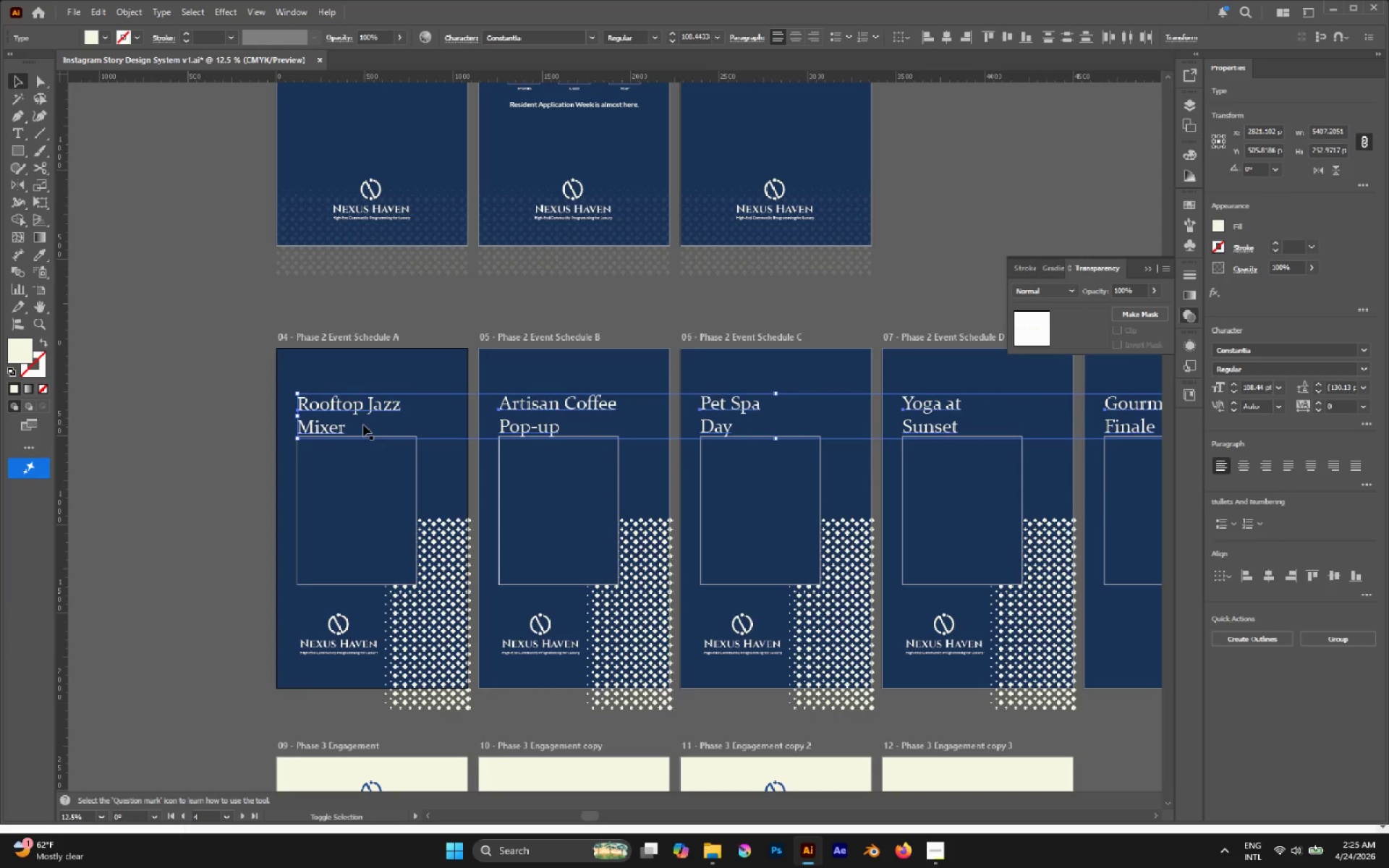 
key(Shift+ArrowUp)
 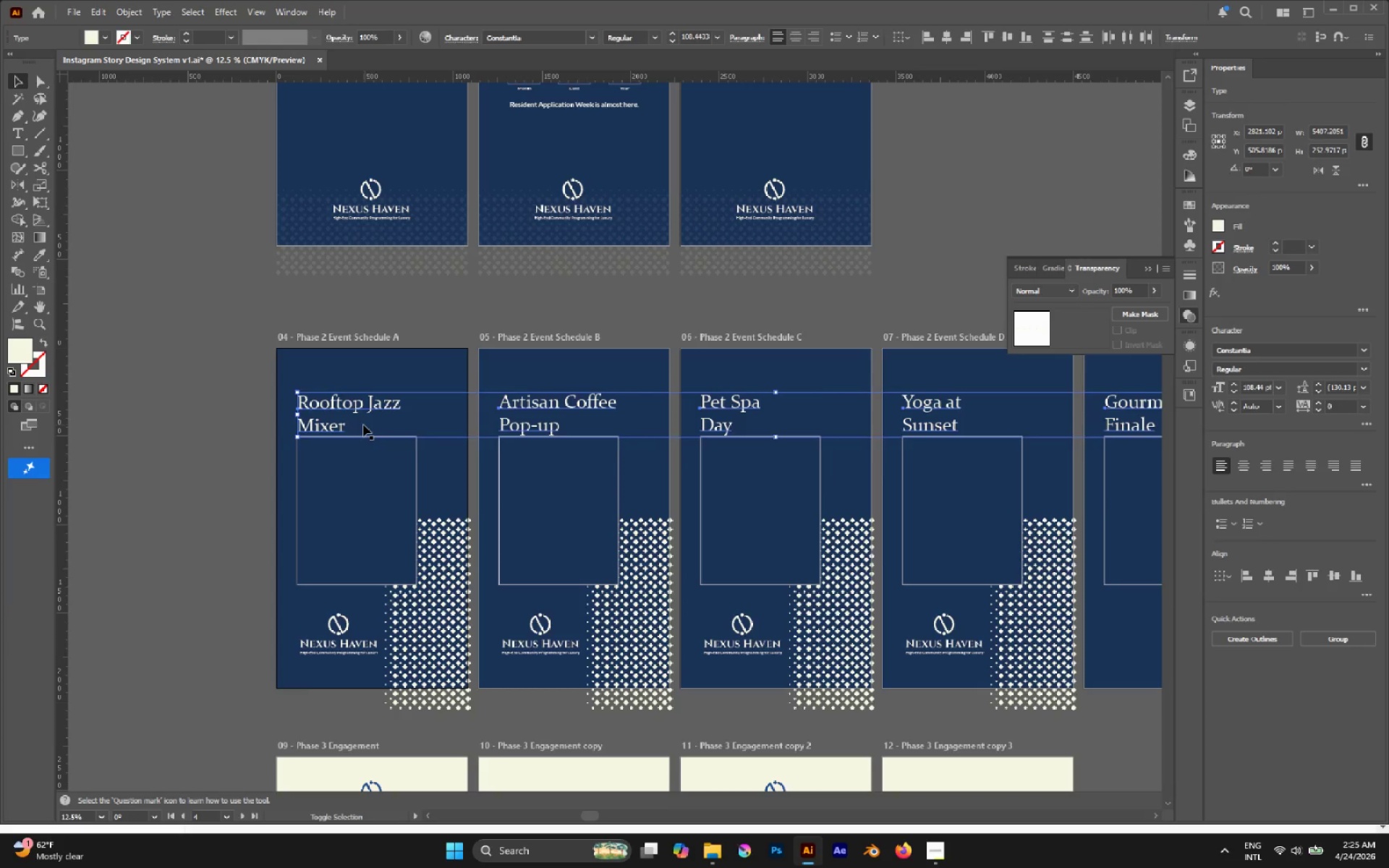 
key(Shift+ArrowUp)
 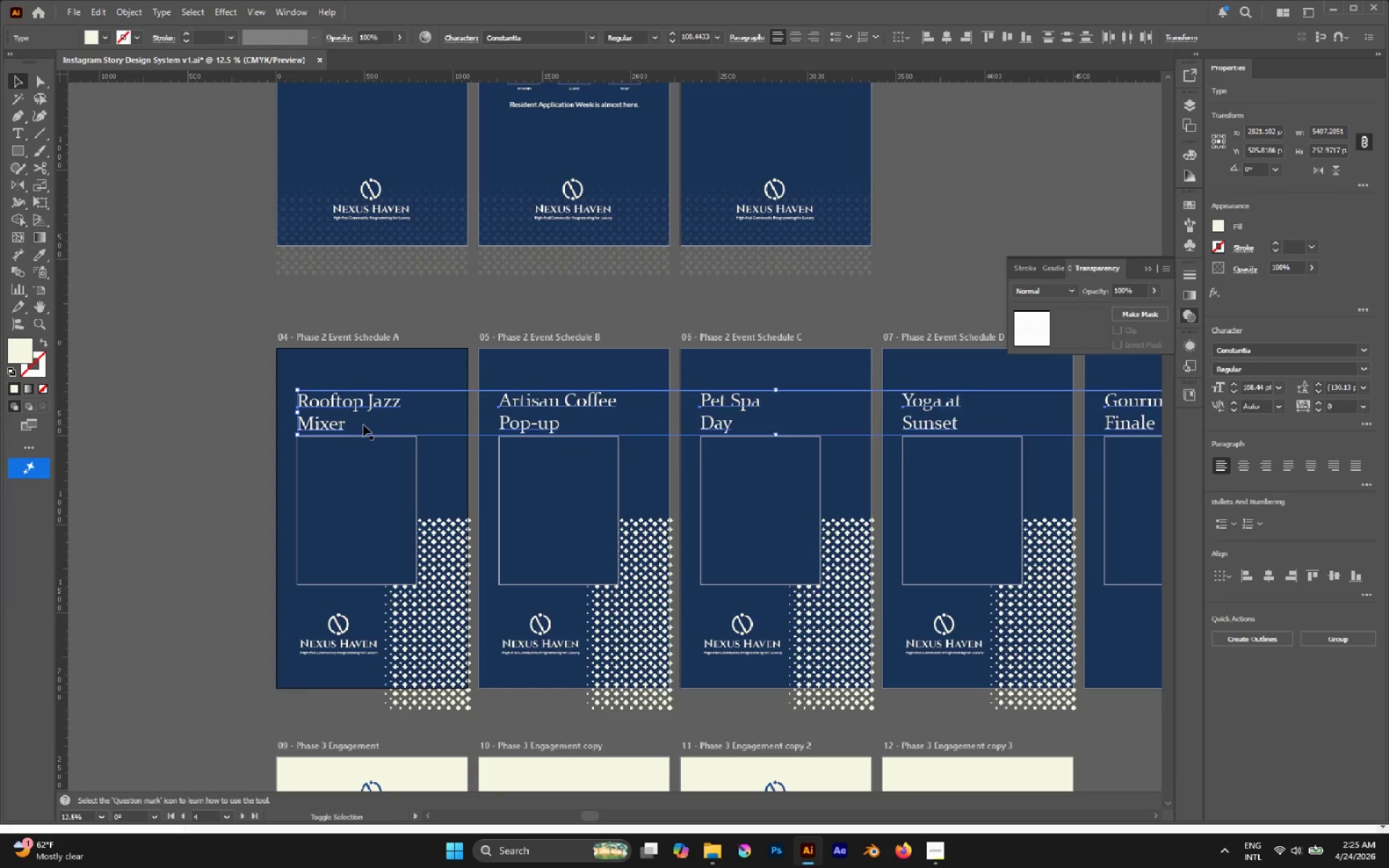 
key(Shift+ArrowUp)
 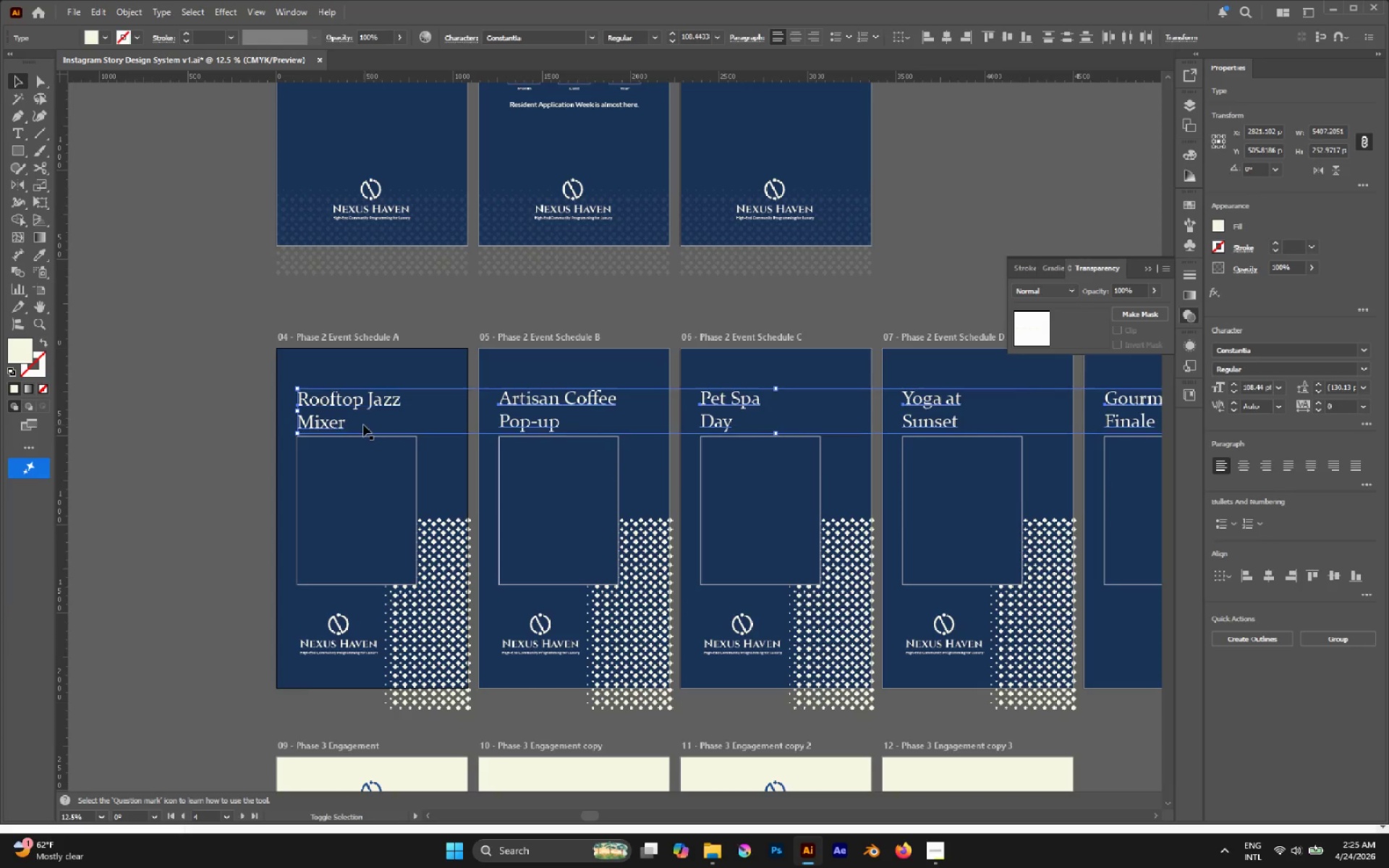 
key(Shift+ArrowUp)
 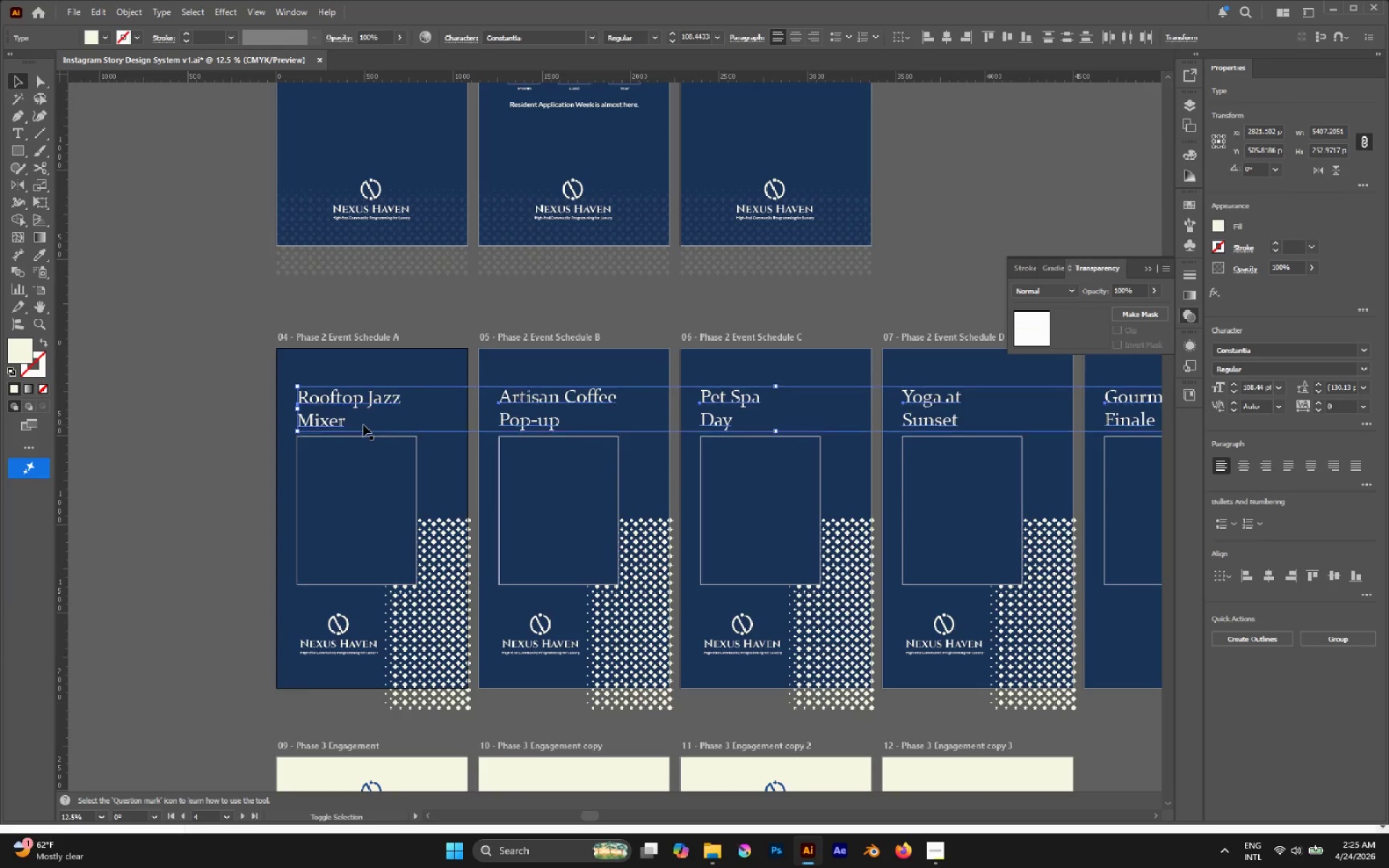 
key(Shift+ArrowUp)
 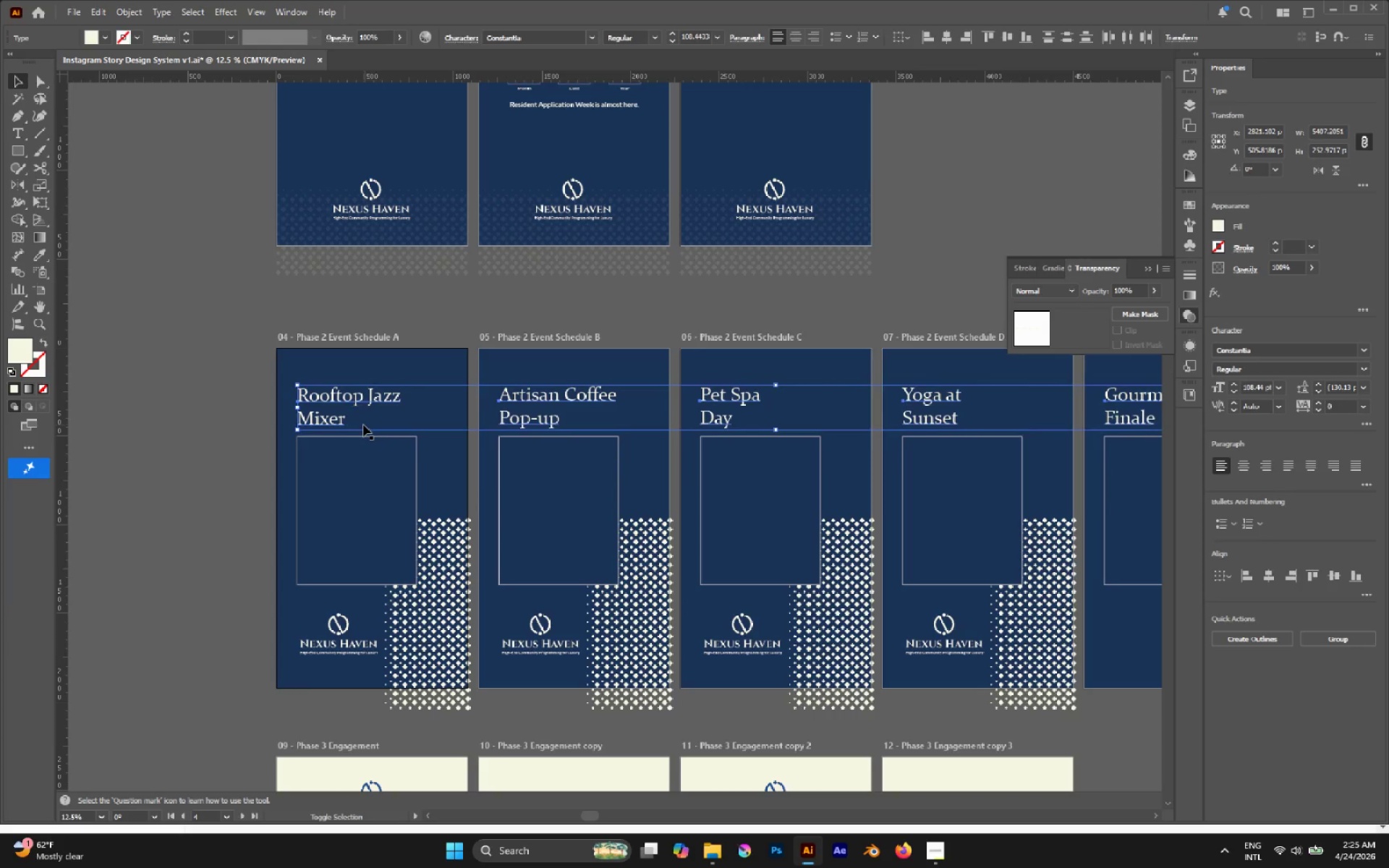 
key(Shift+ArrowUp)
 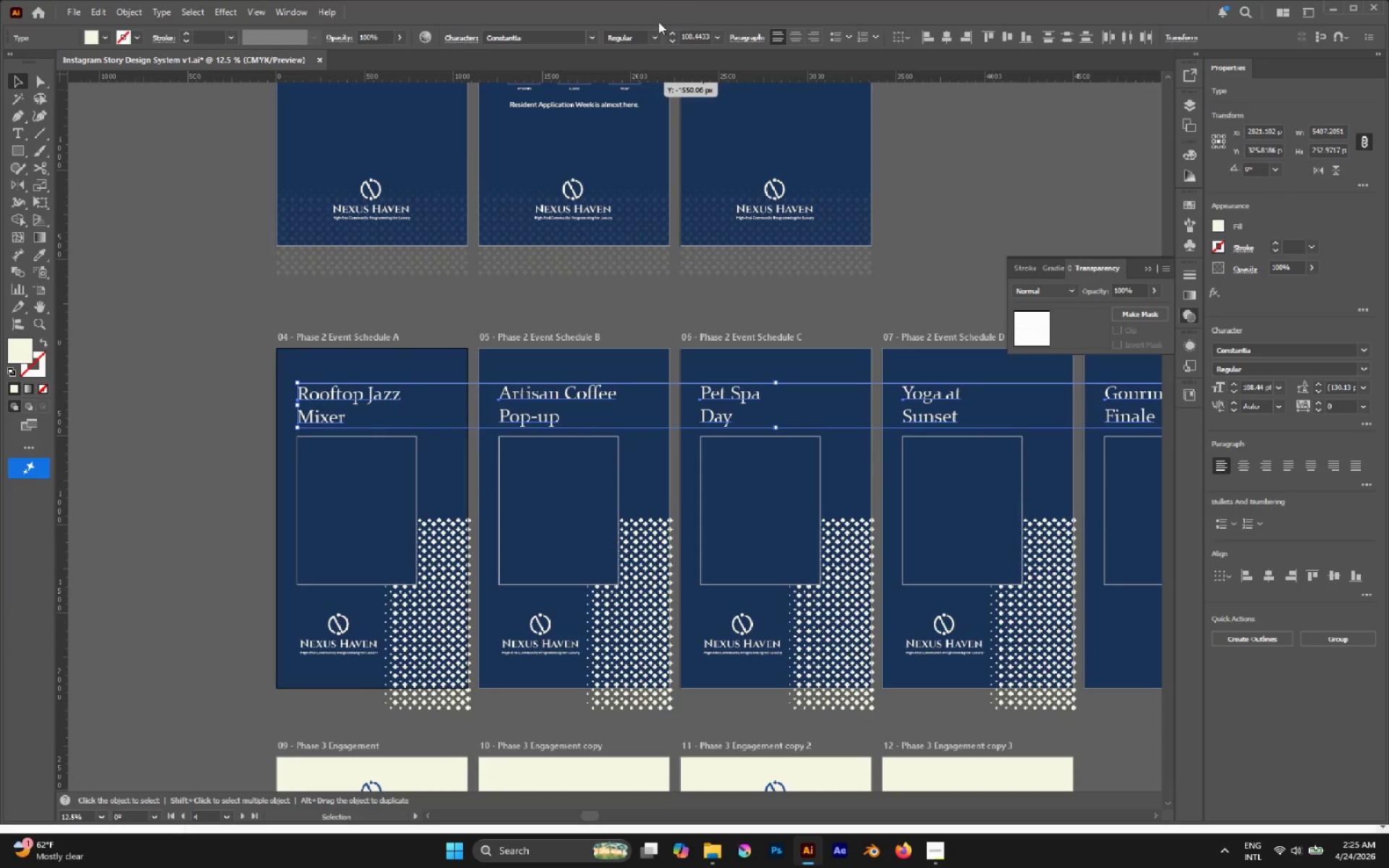 
left_click([252, 310])
 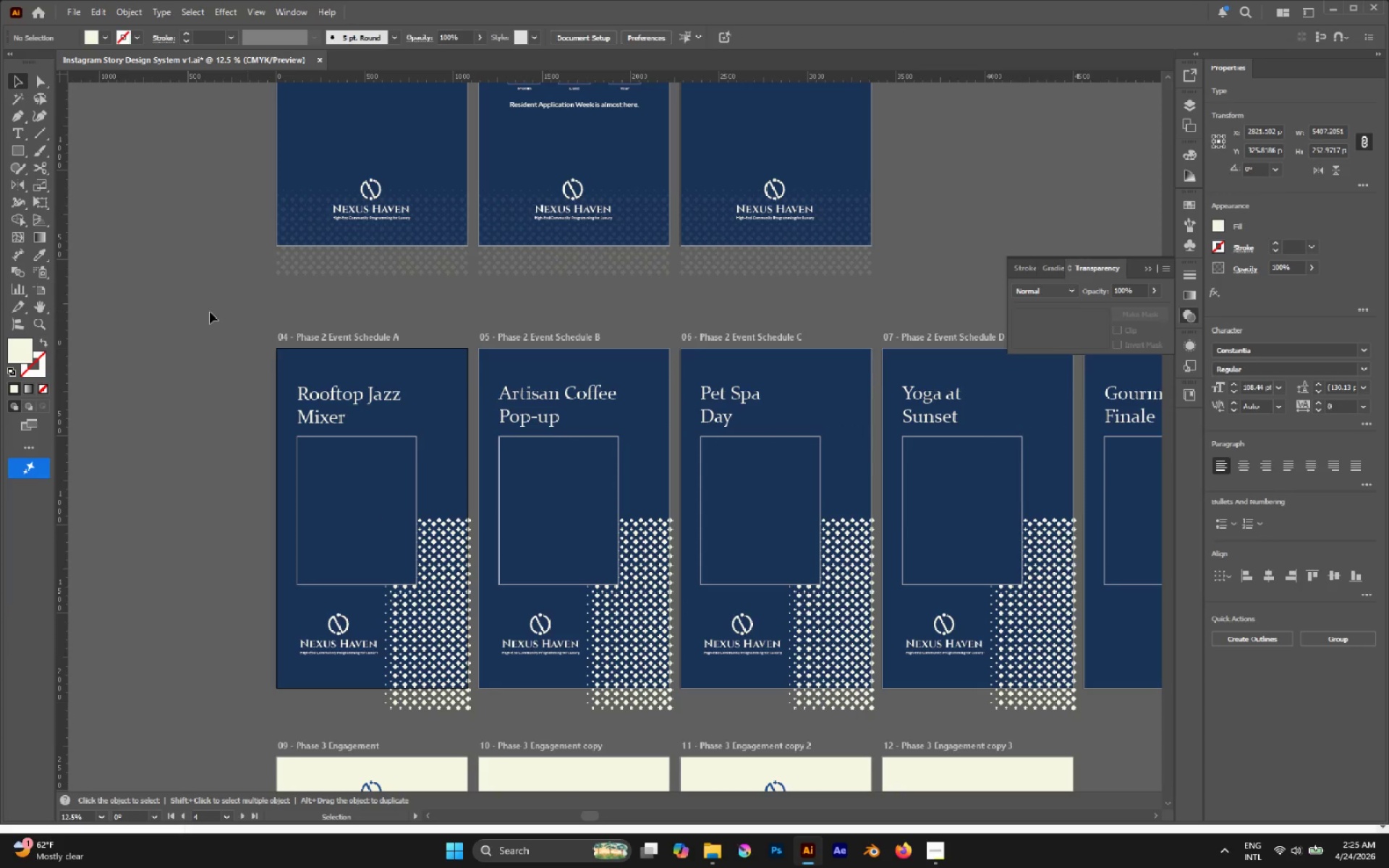 
hold_key(key=AltLeft, duration=0.36)